 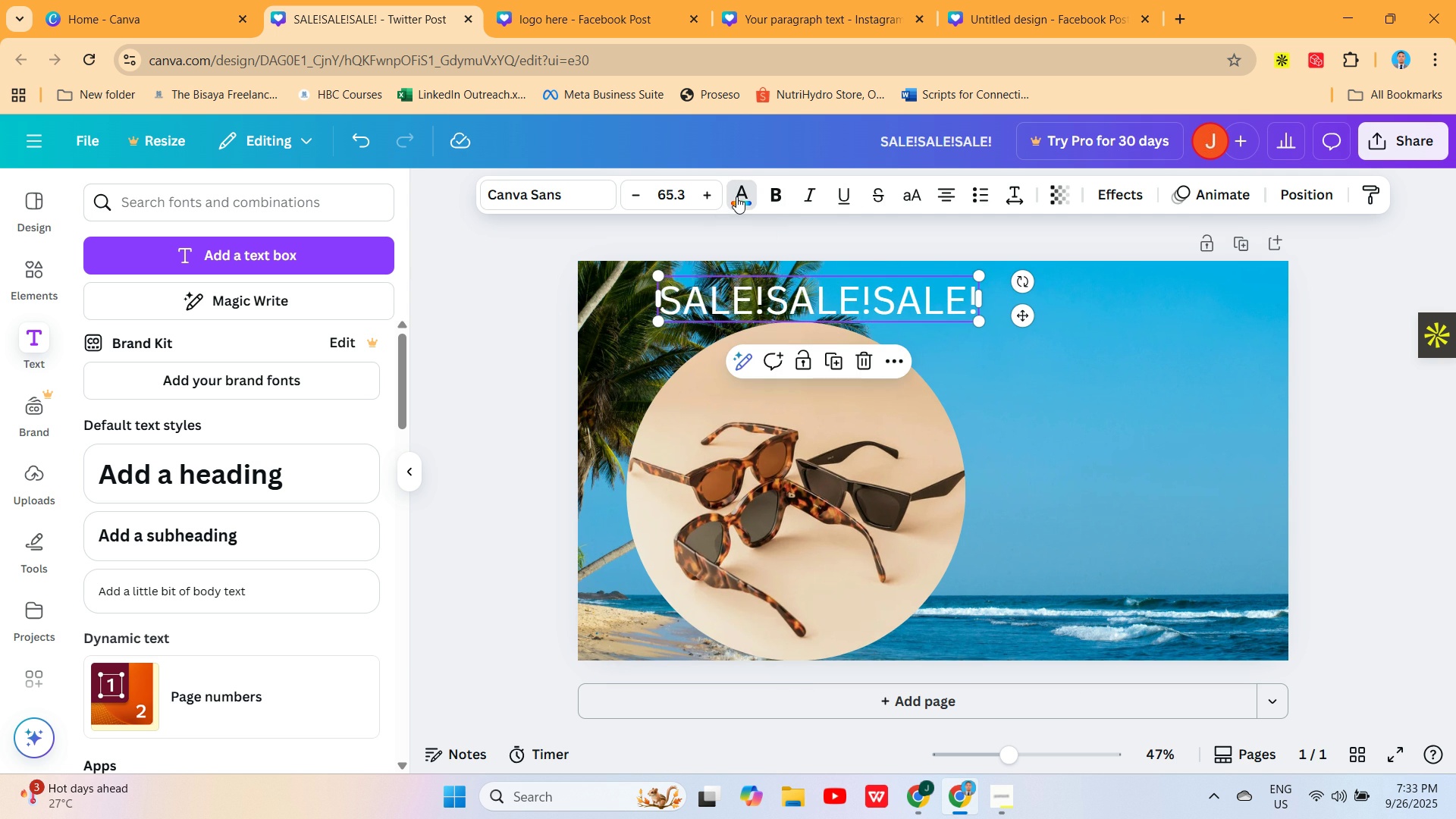 
left_click([439, 471])
 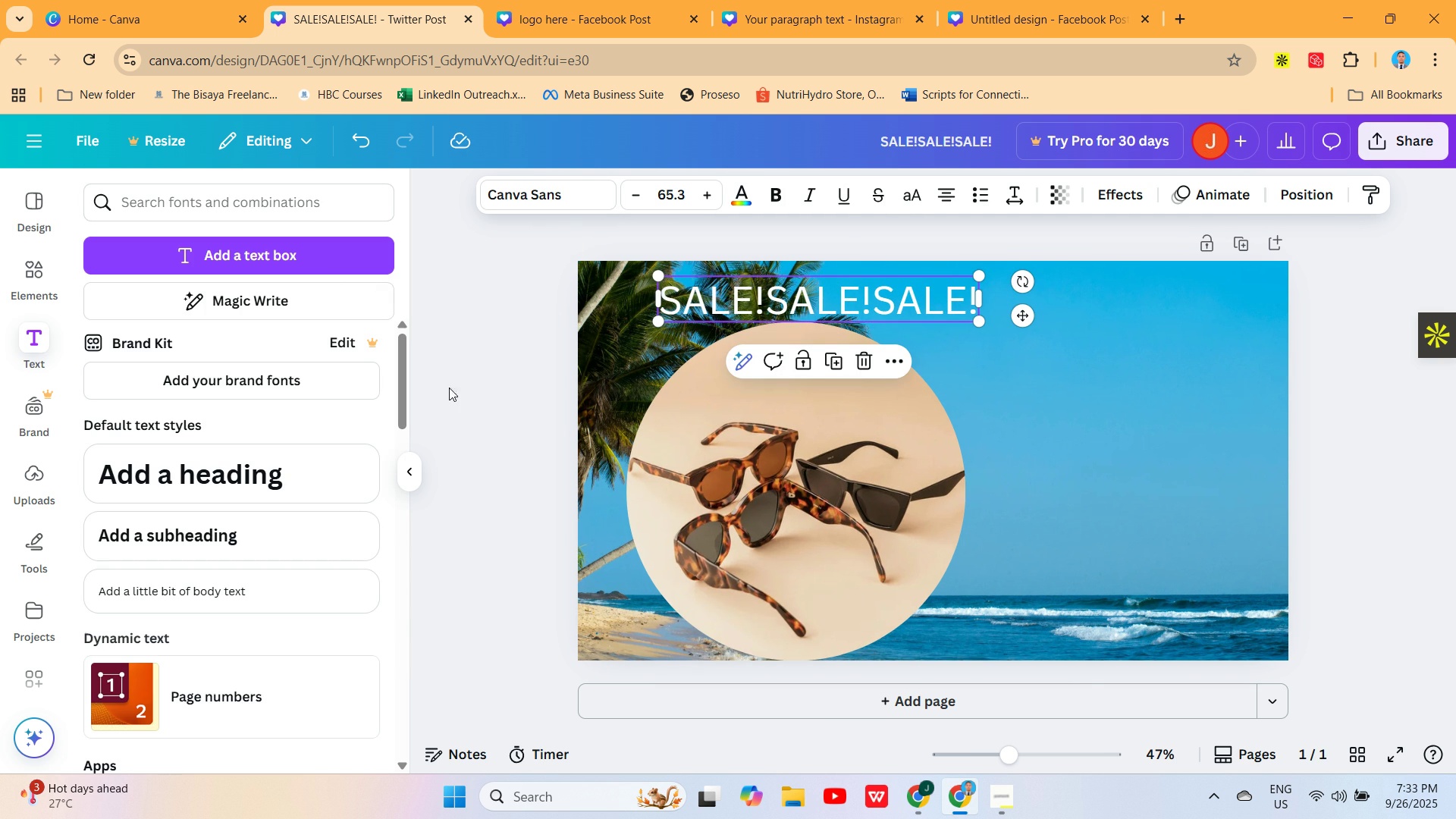 
left_click([320, 260])
 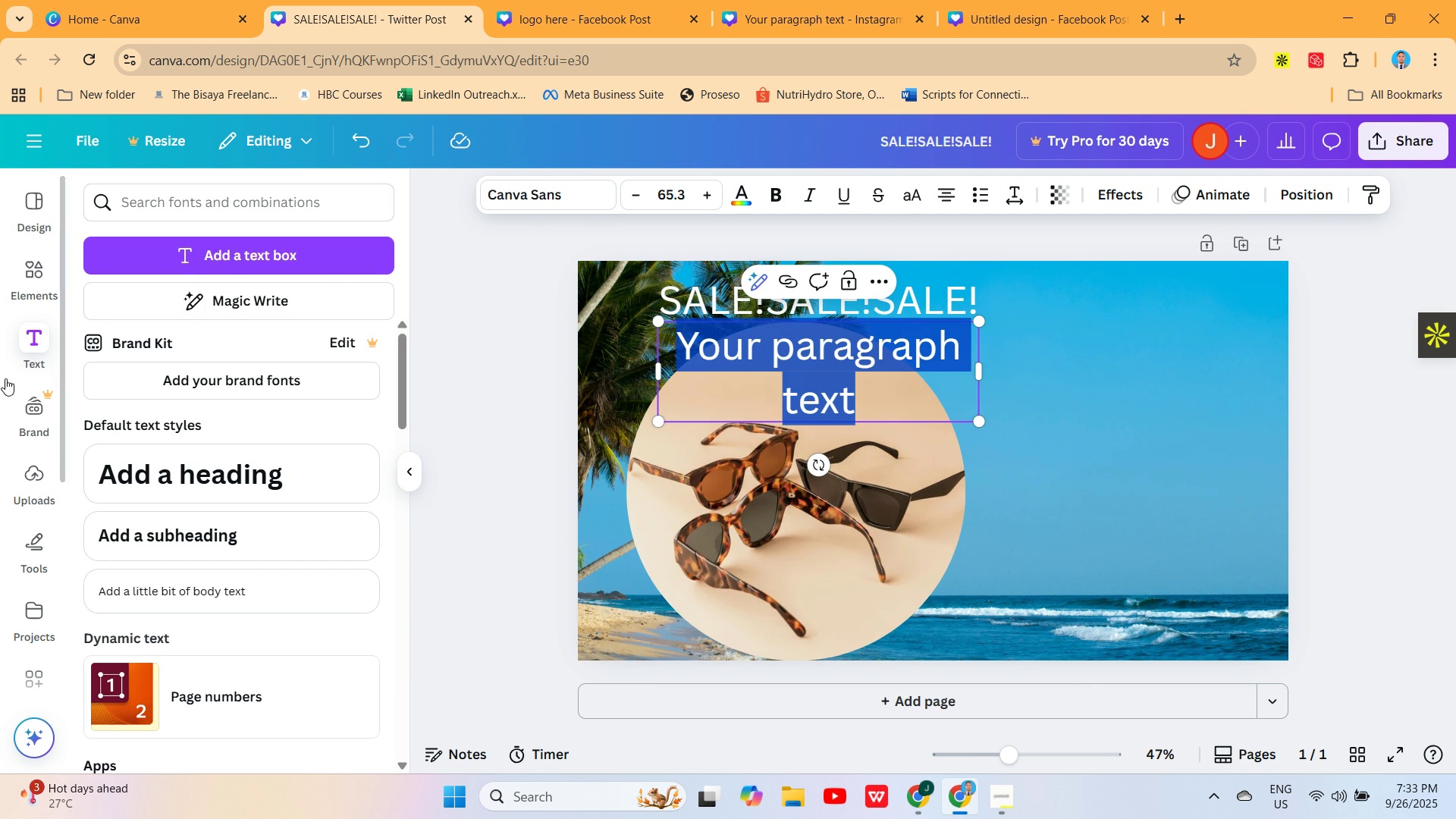 
wait(7.24)
 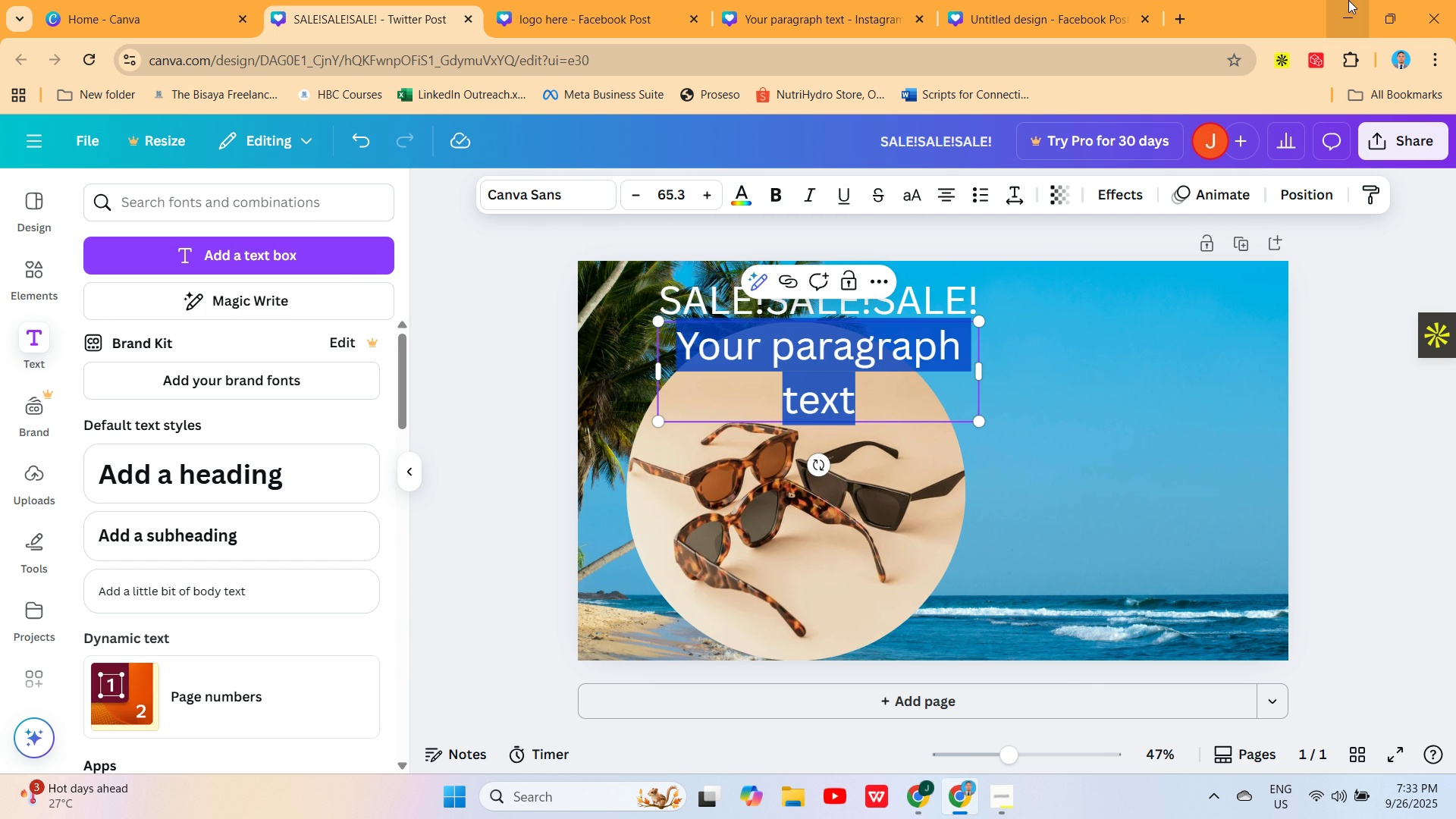 
type(STAY COOL)
 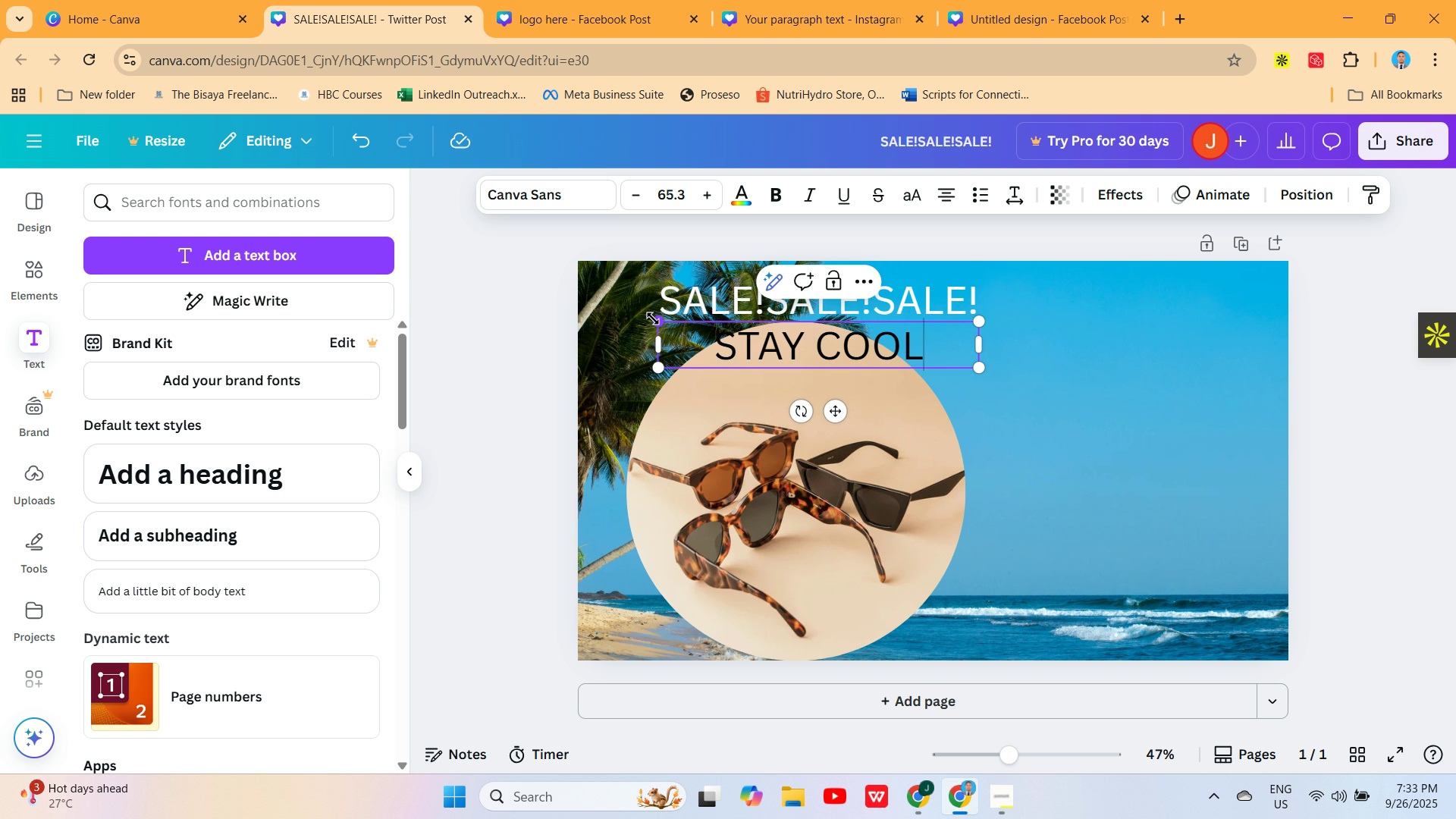 
type(,LOOK COOLER!)